 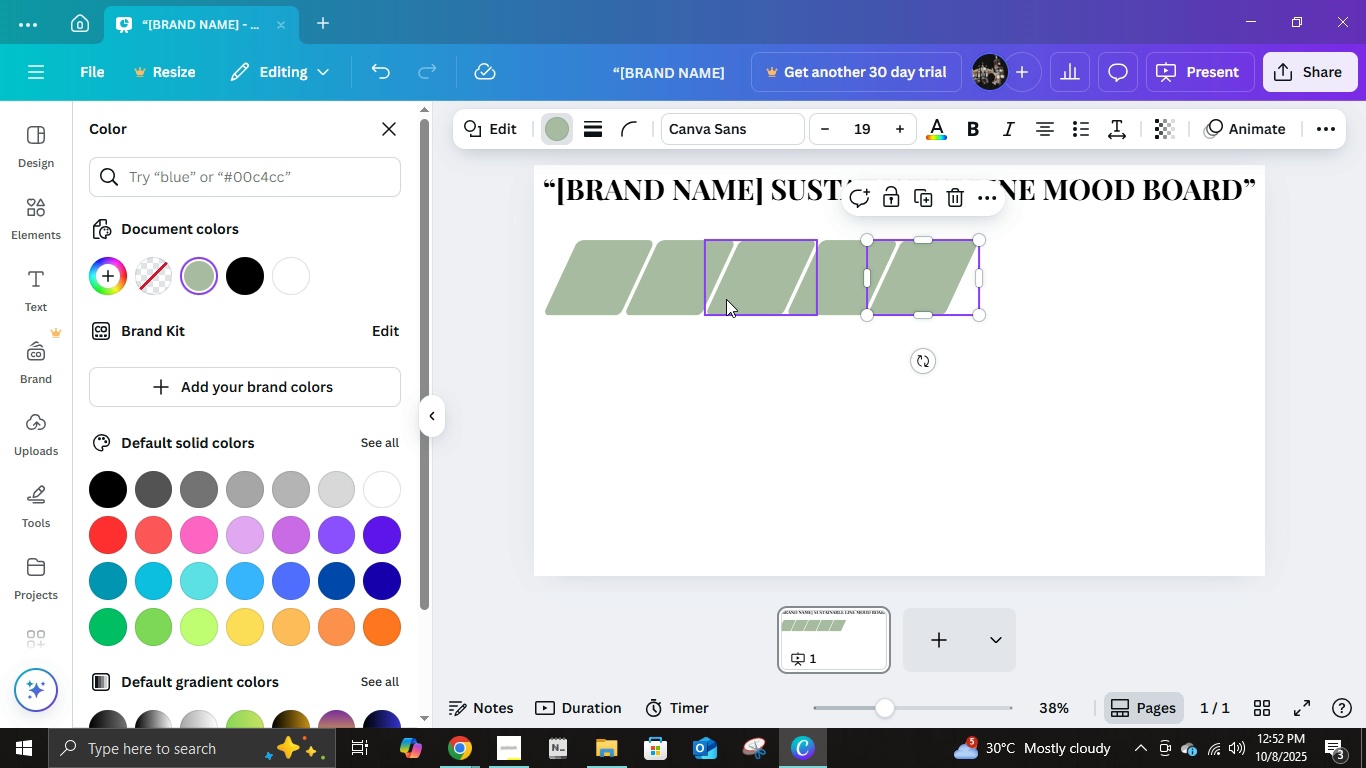 
left_click([701, 297])
 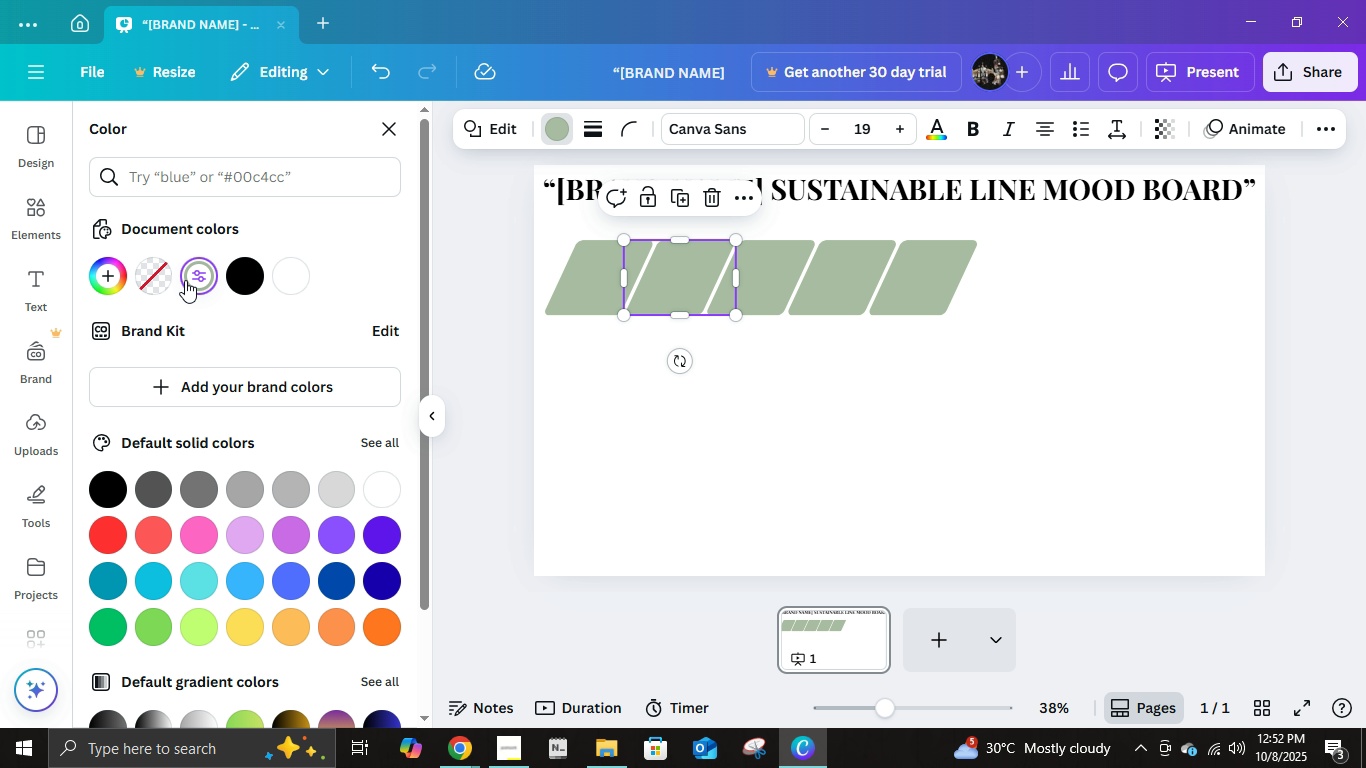 
left_click([109, 275])
 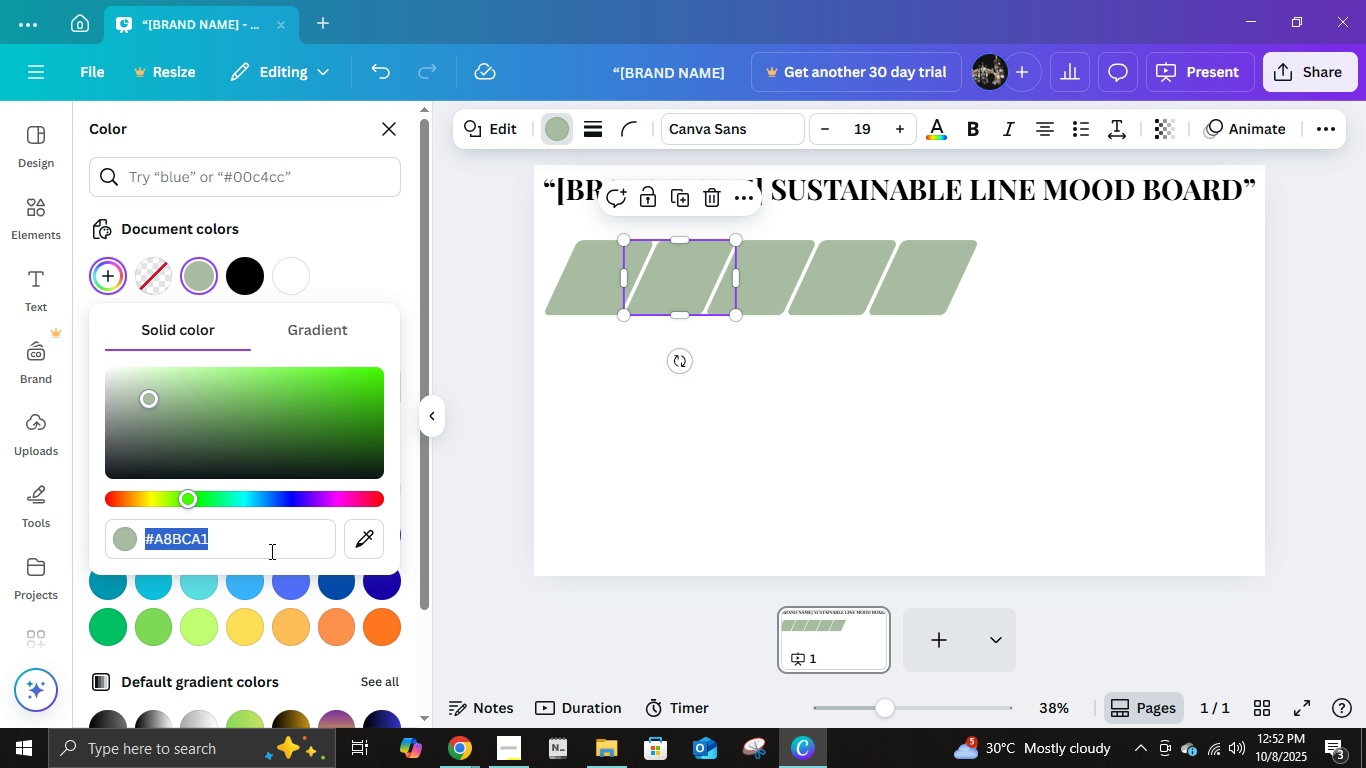 
type(EAD7B7)
key(NumpadEnter)
 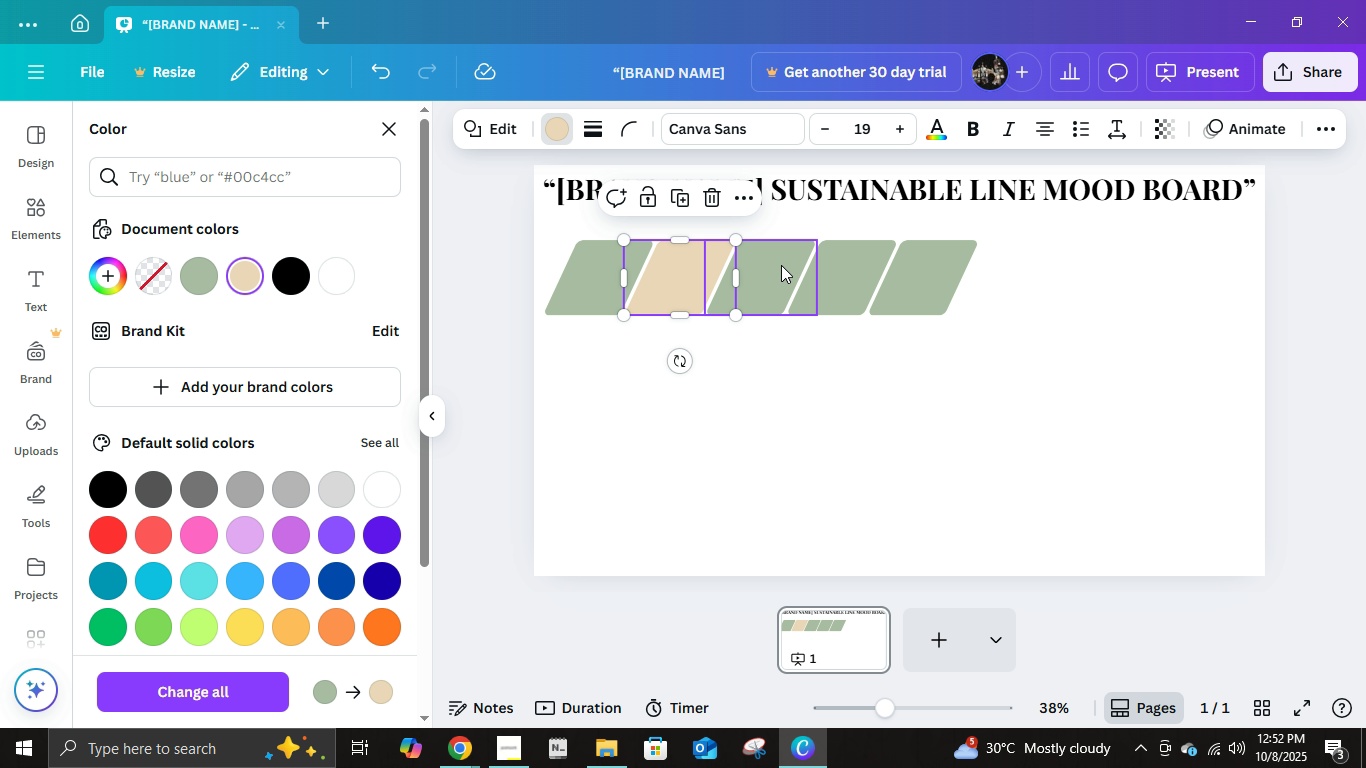 
left_click([781, 265])
 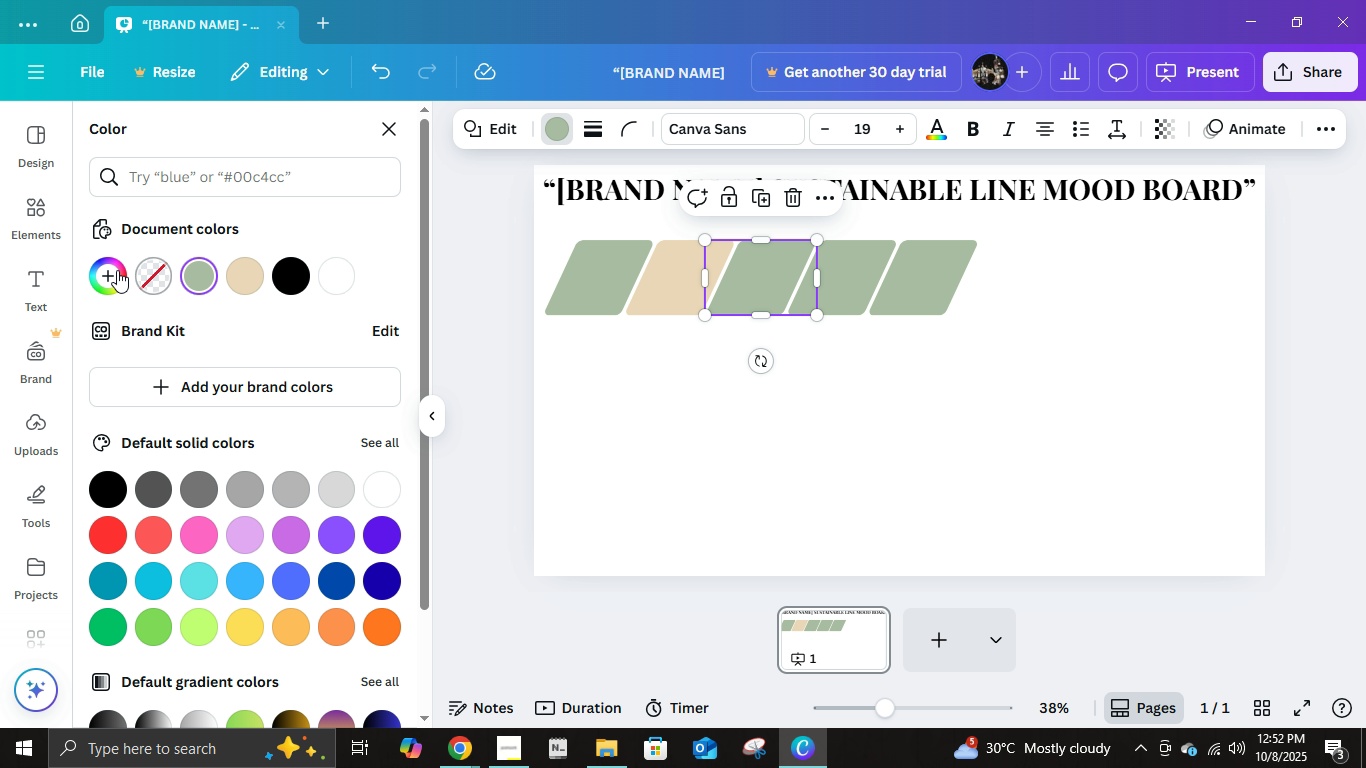 
left_click([116, 270])
 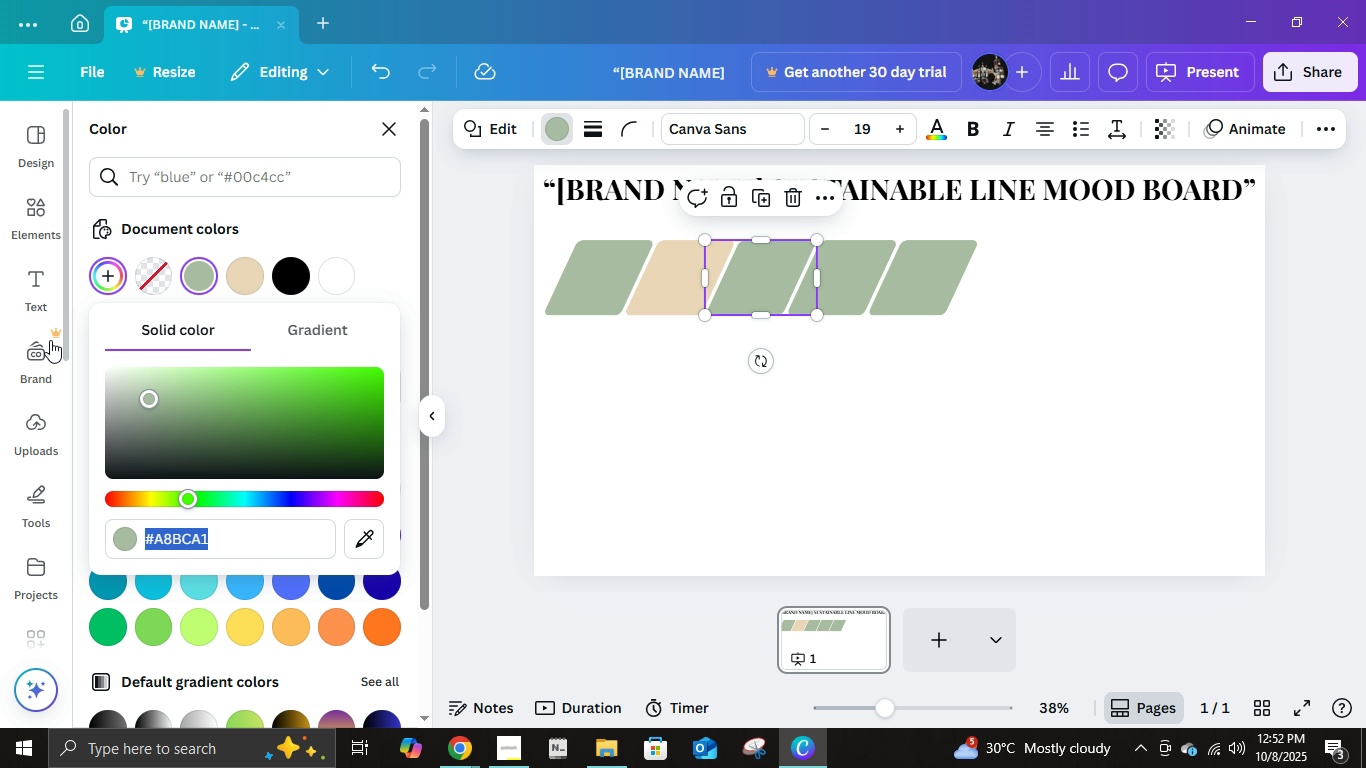 
wait(6.89)
 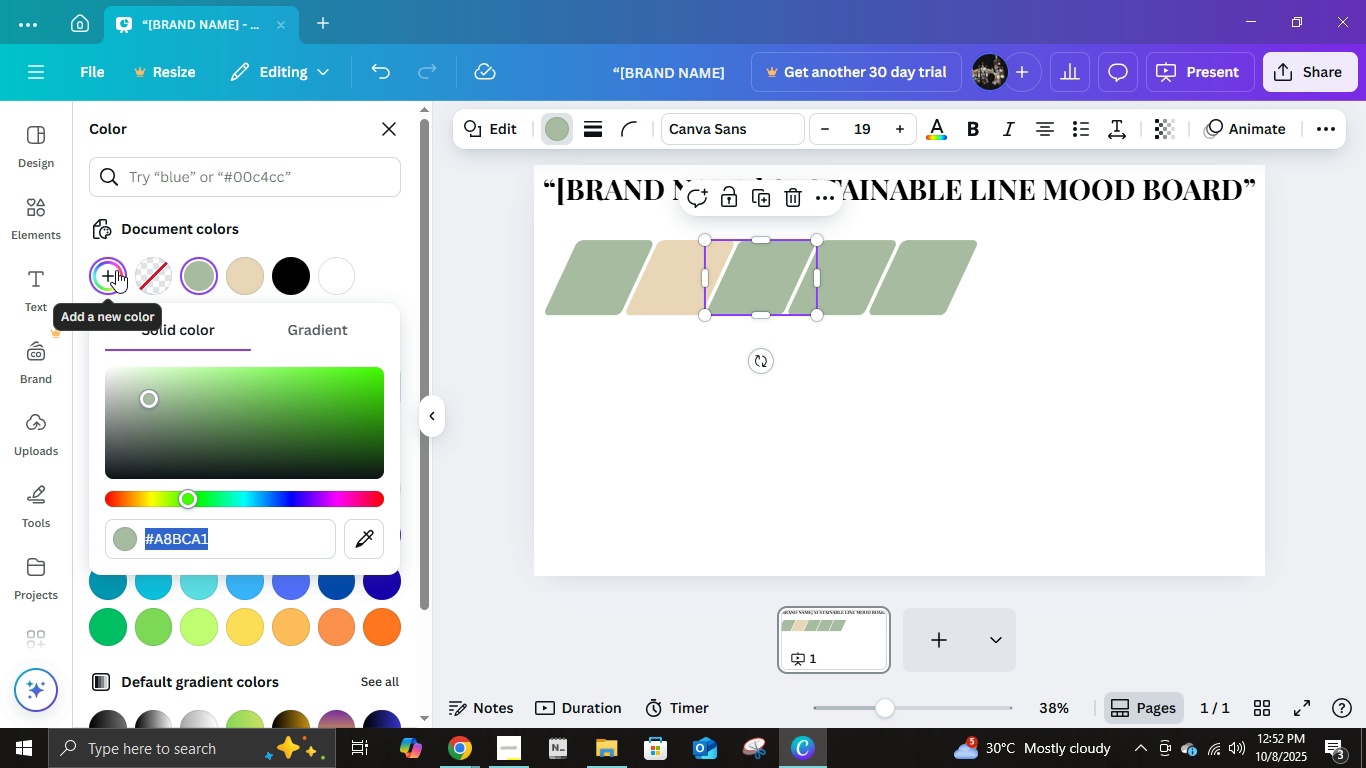 
key(B)
 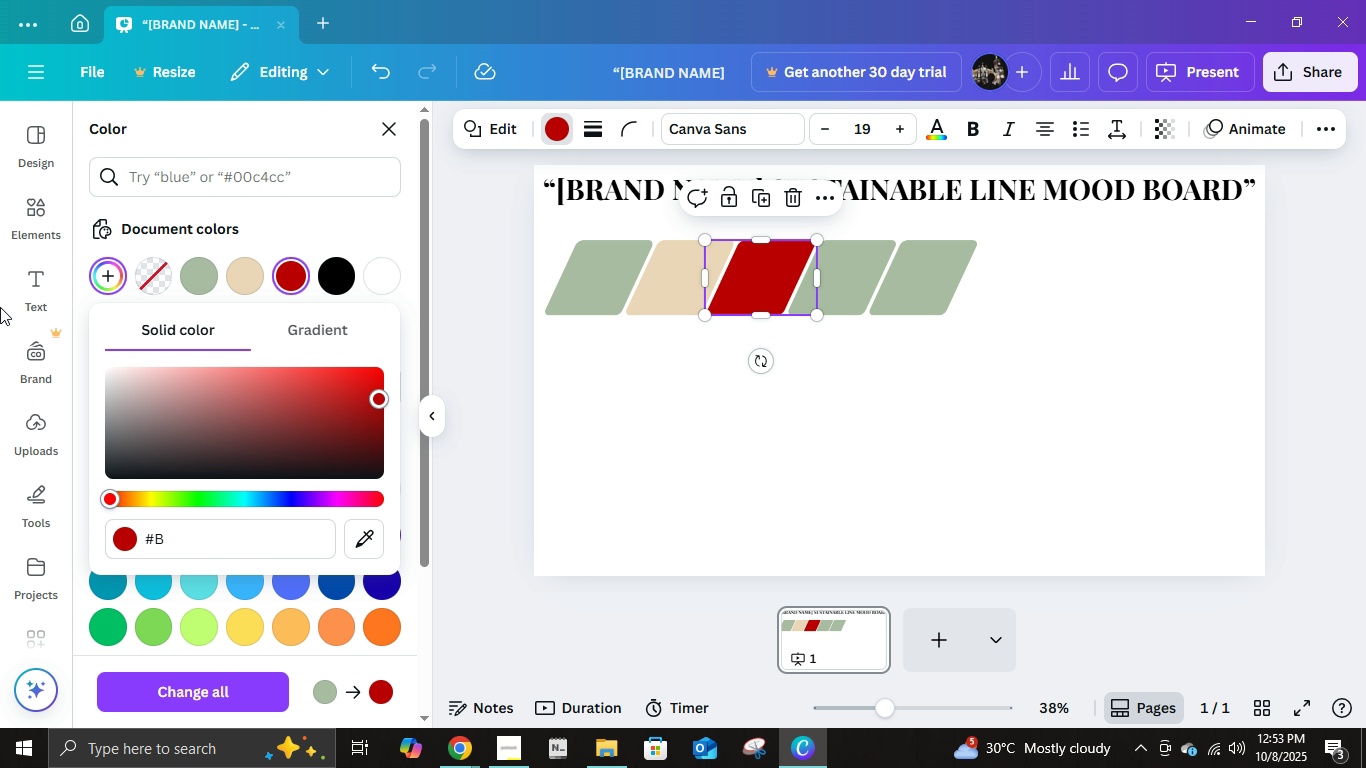 
wait(22.74)
 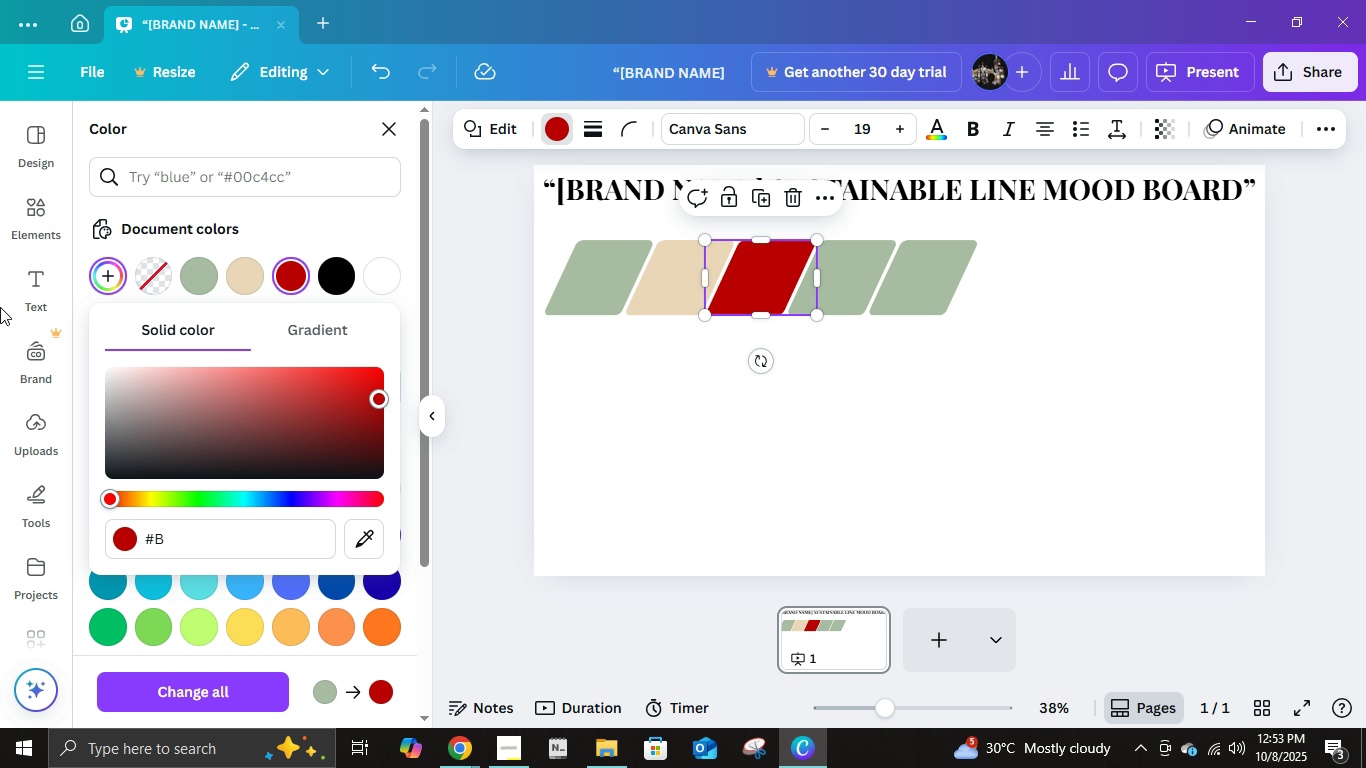 
type(FD7EA)
key(NumpadEnter)
 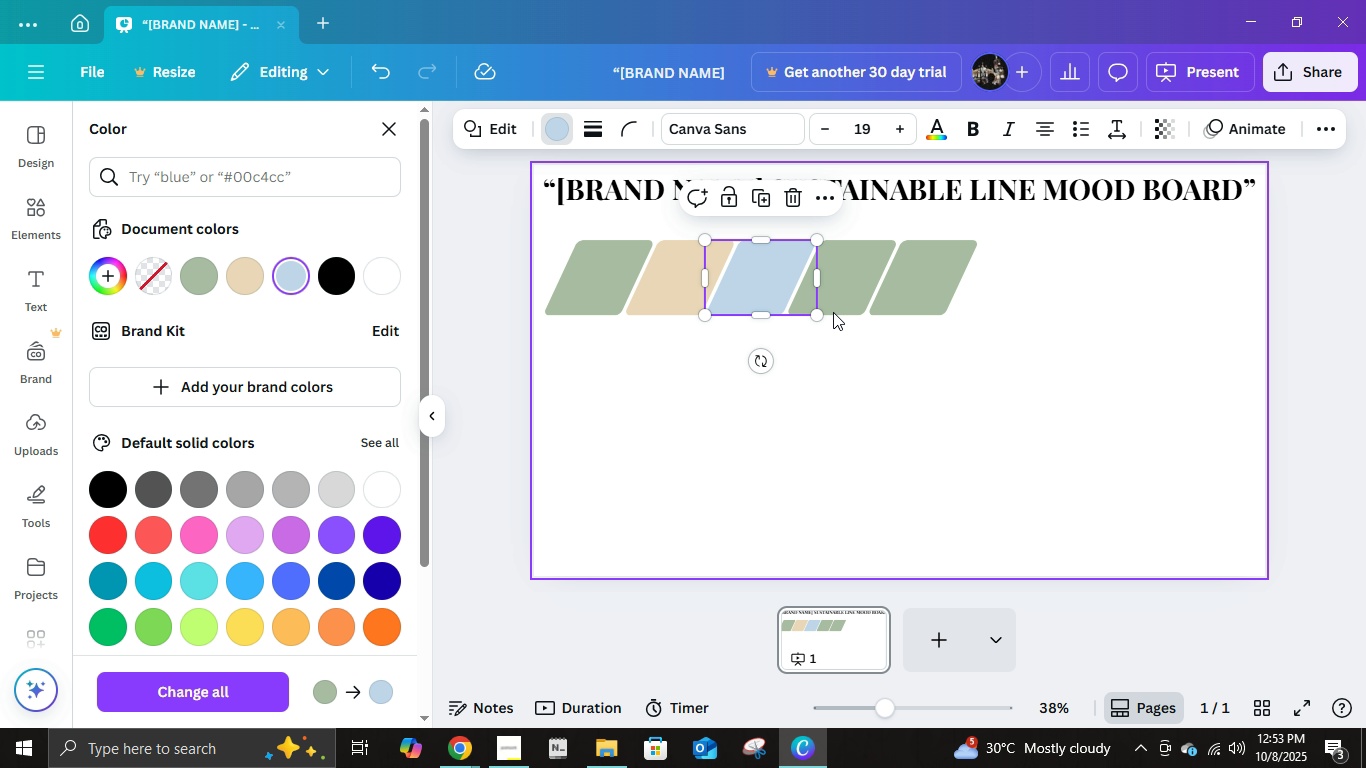 
left_click([841, 297])
 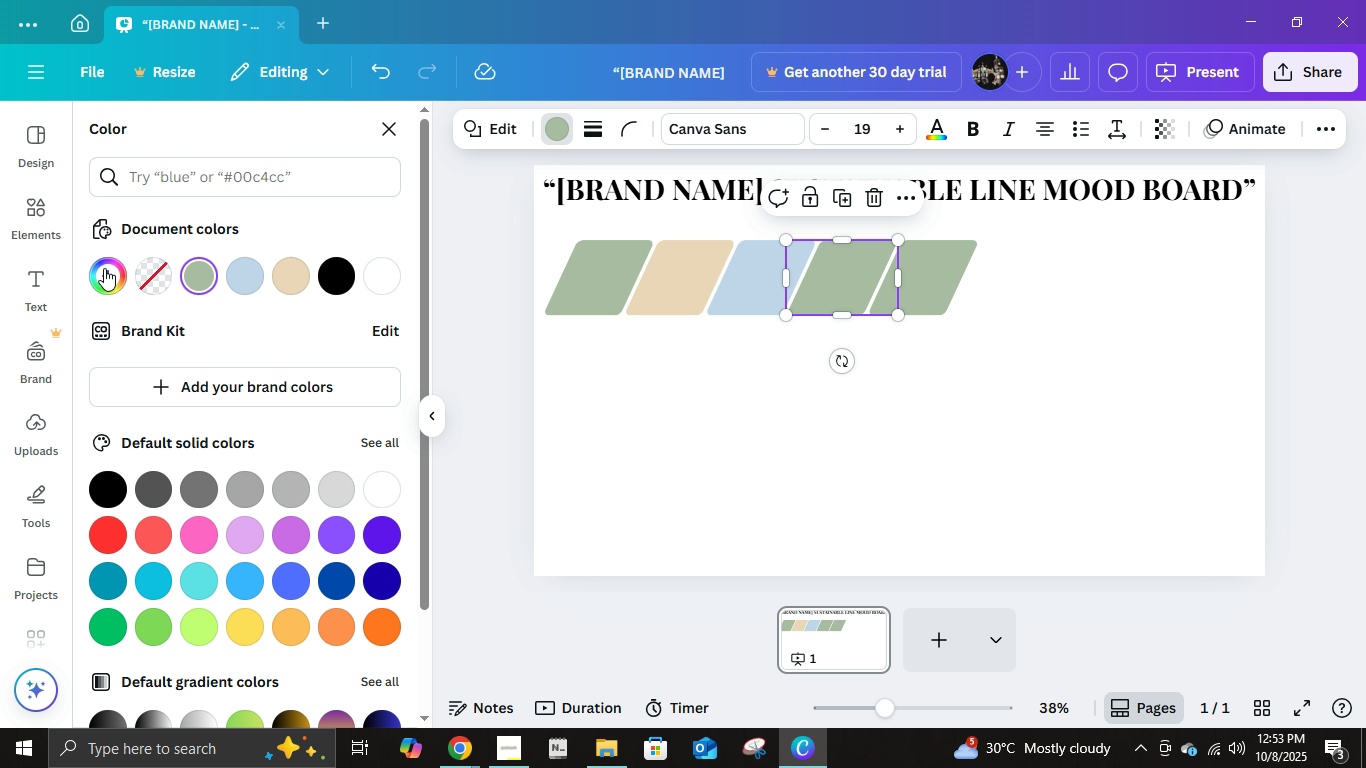 
left_click([103, 273])
 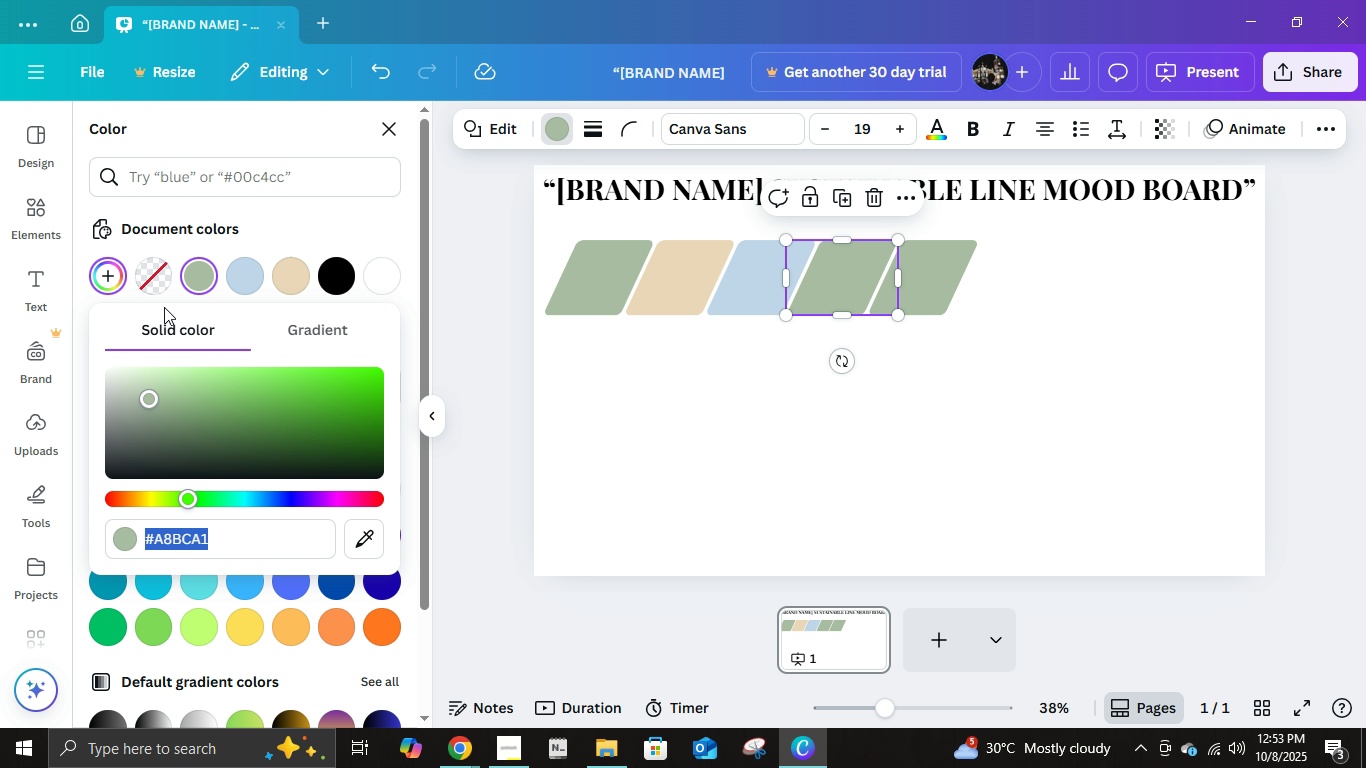 
key(Numpad8)
 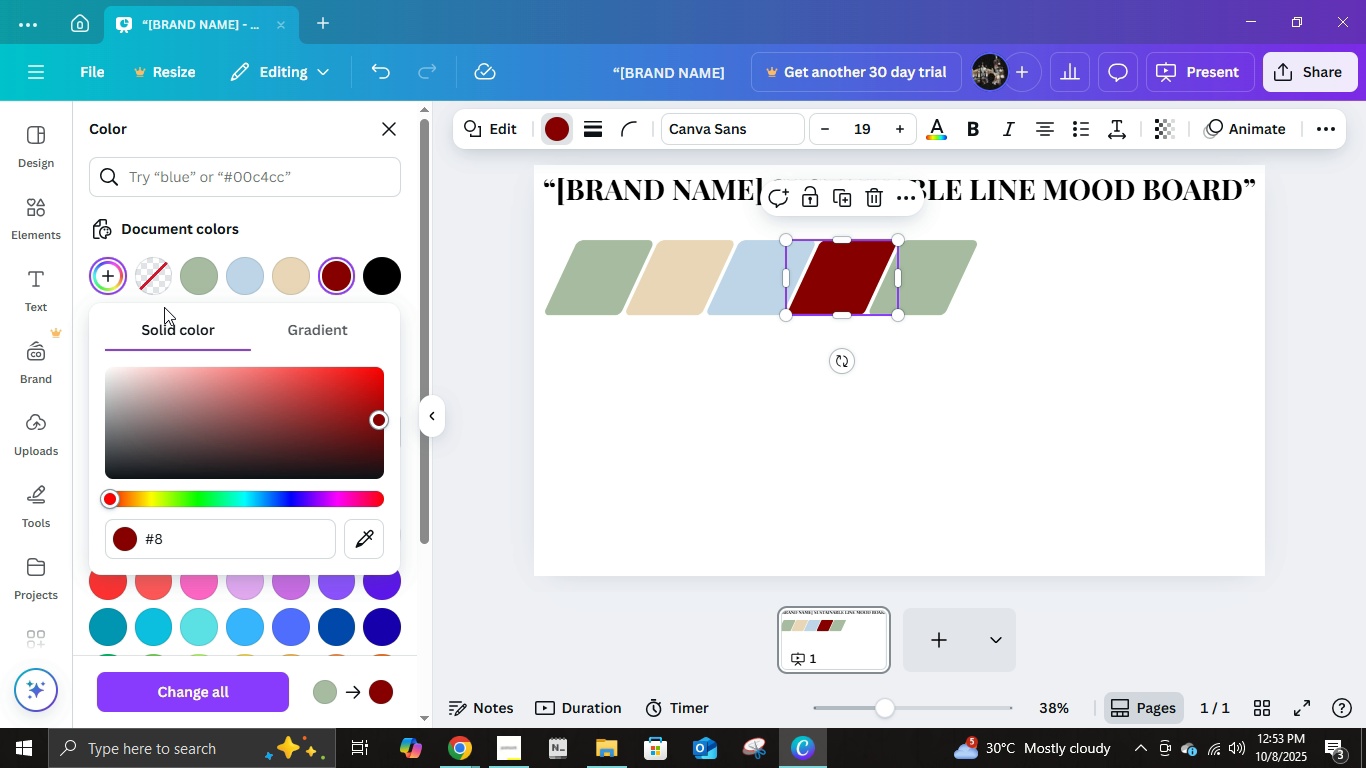 
key(B)
 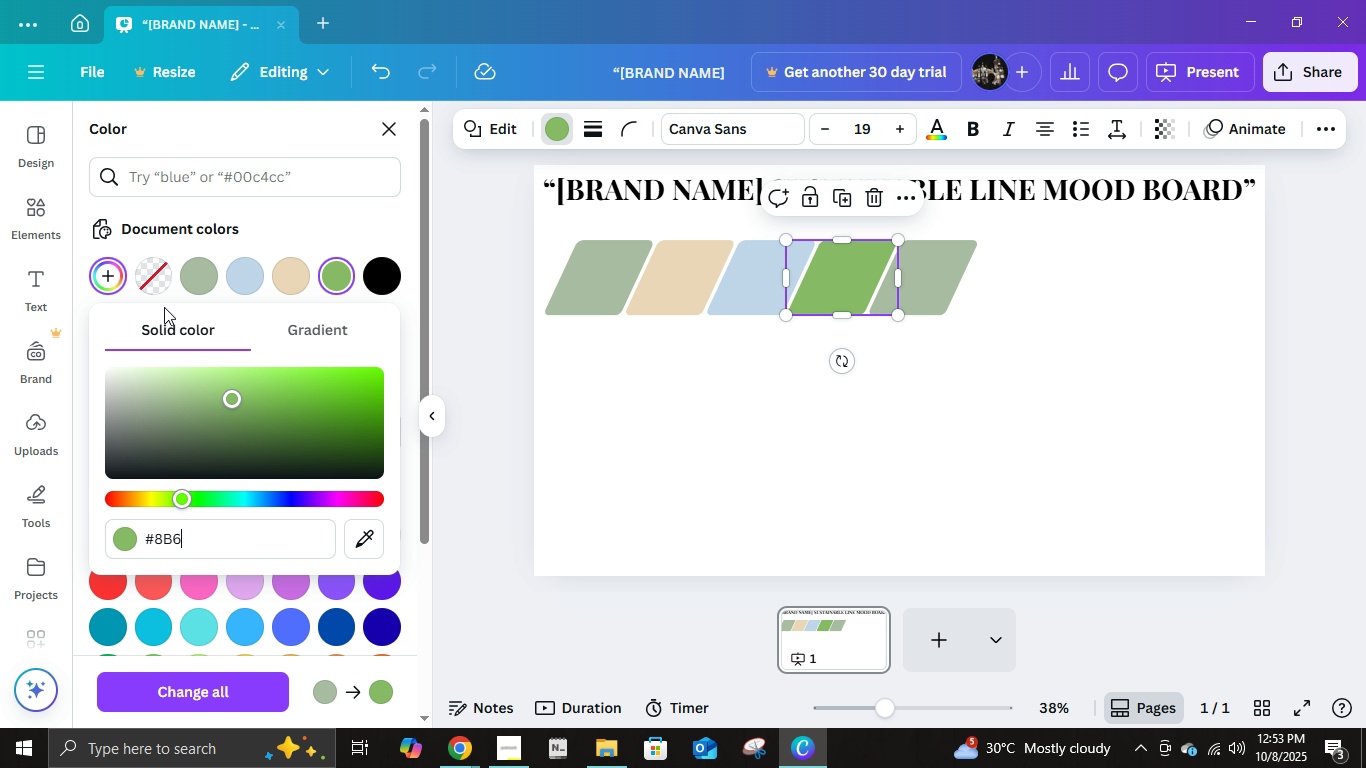 
key(Numpad6)
 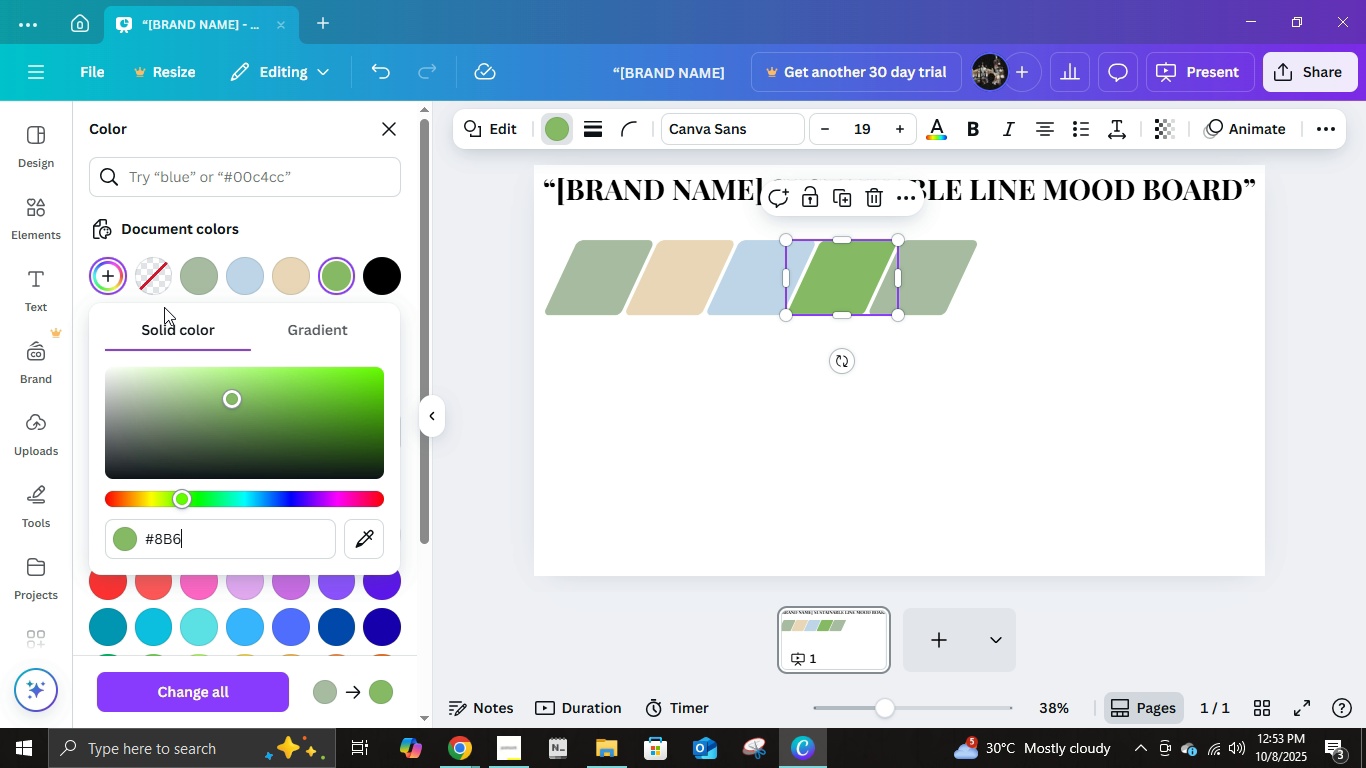 
key(B)
 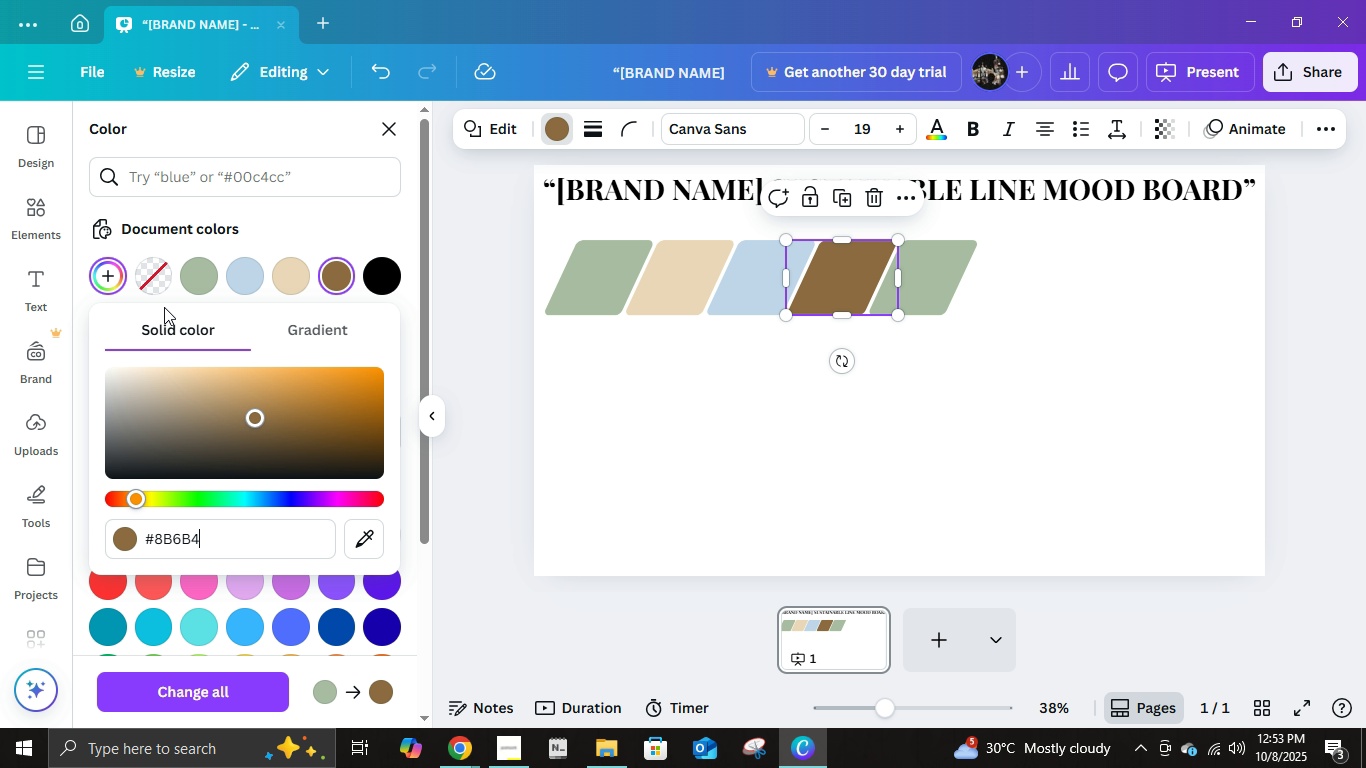 
key(Numpad4)
 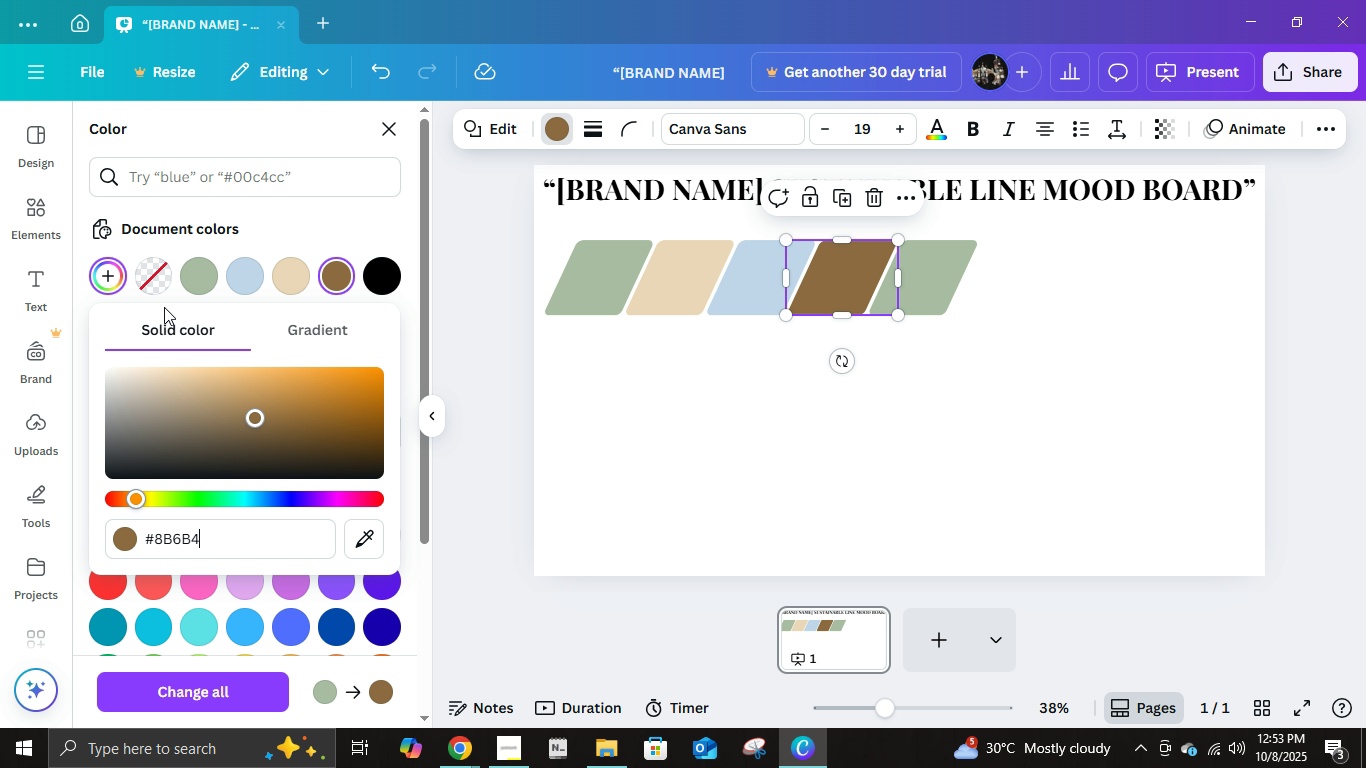 
key(A)
 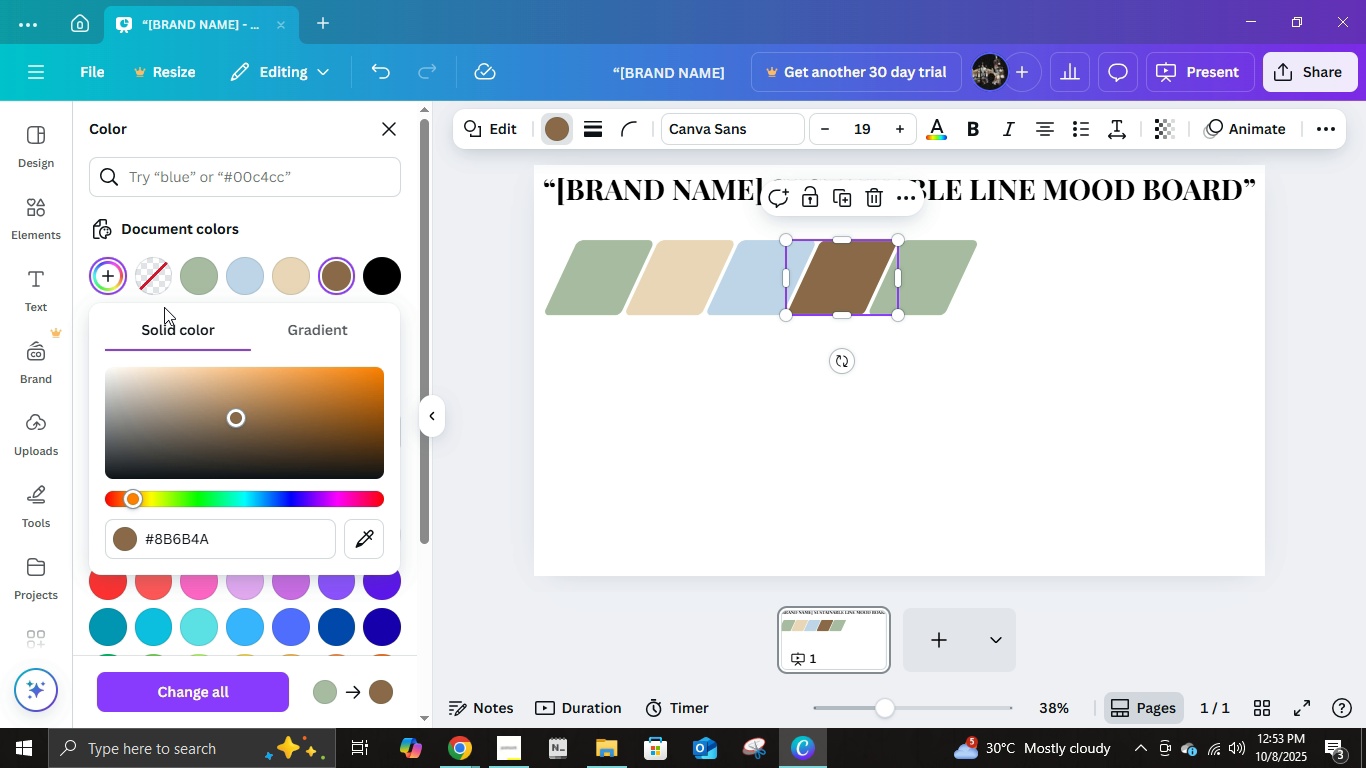 
key(NumpadEnter)
 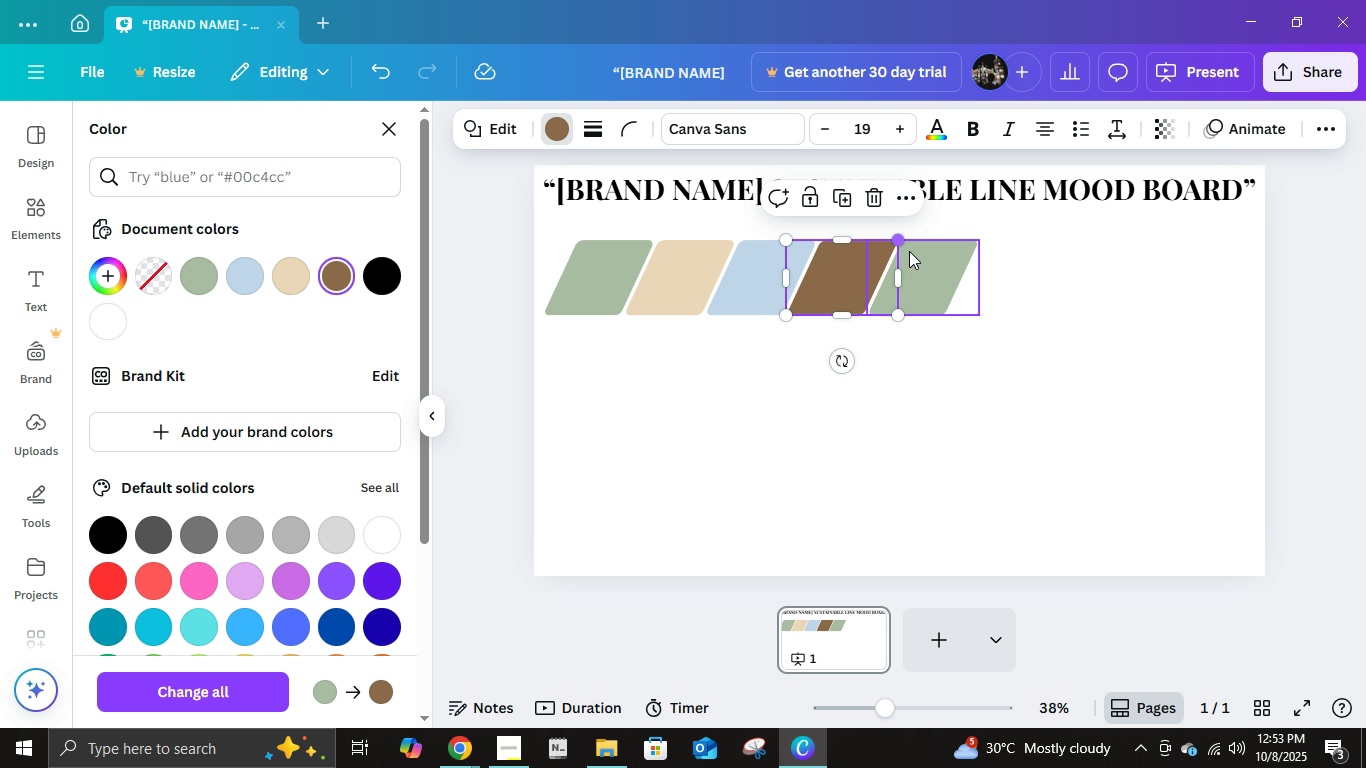 
left_click([924, 260])
 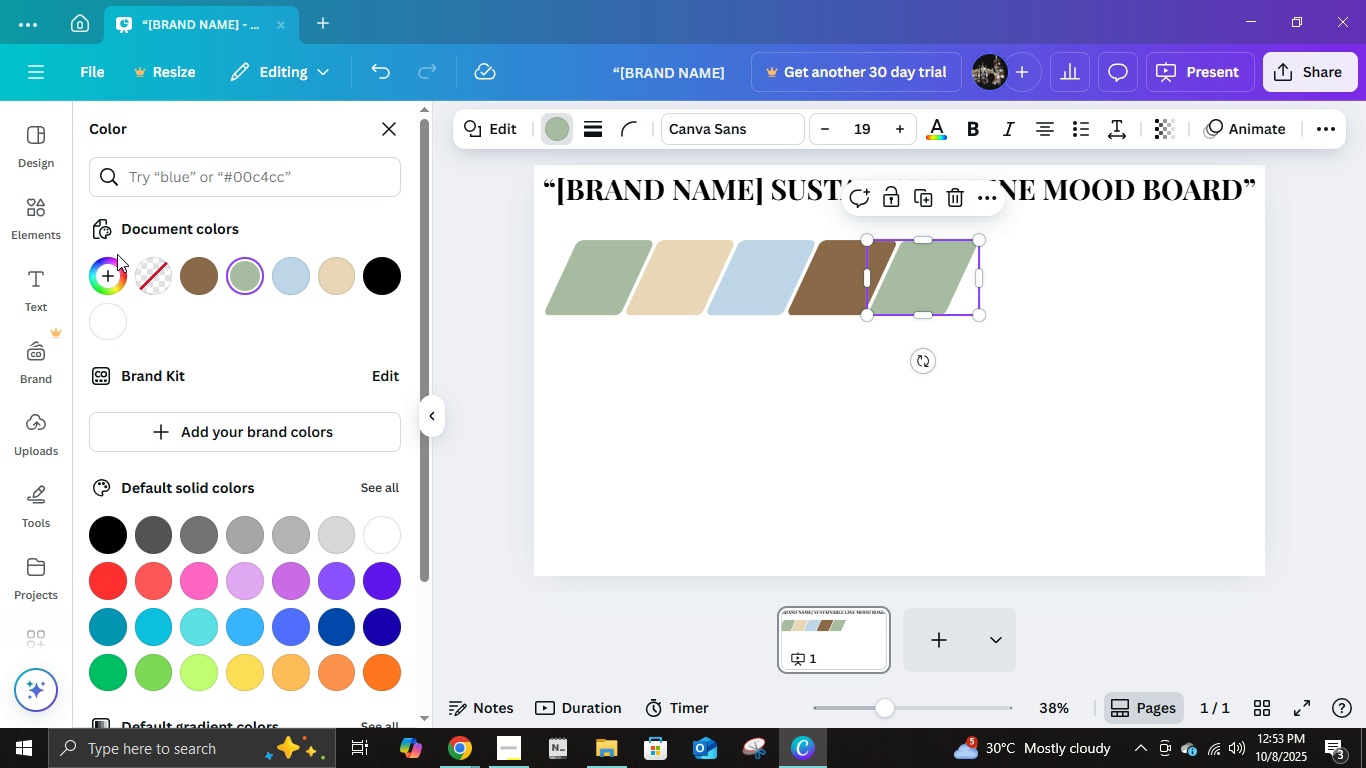 
left_click([111, 267])
 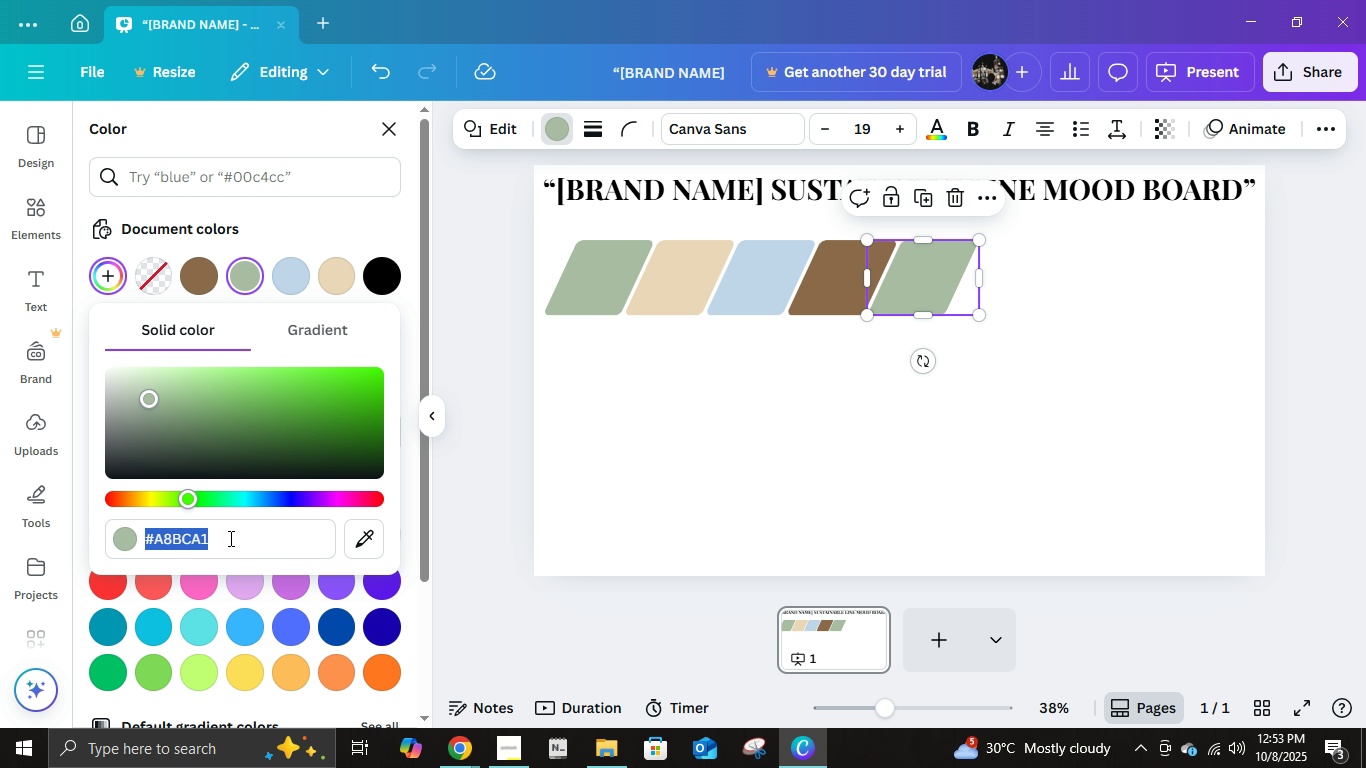 
key(F)
 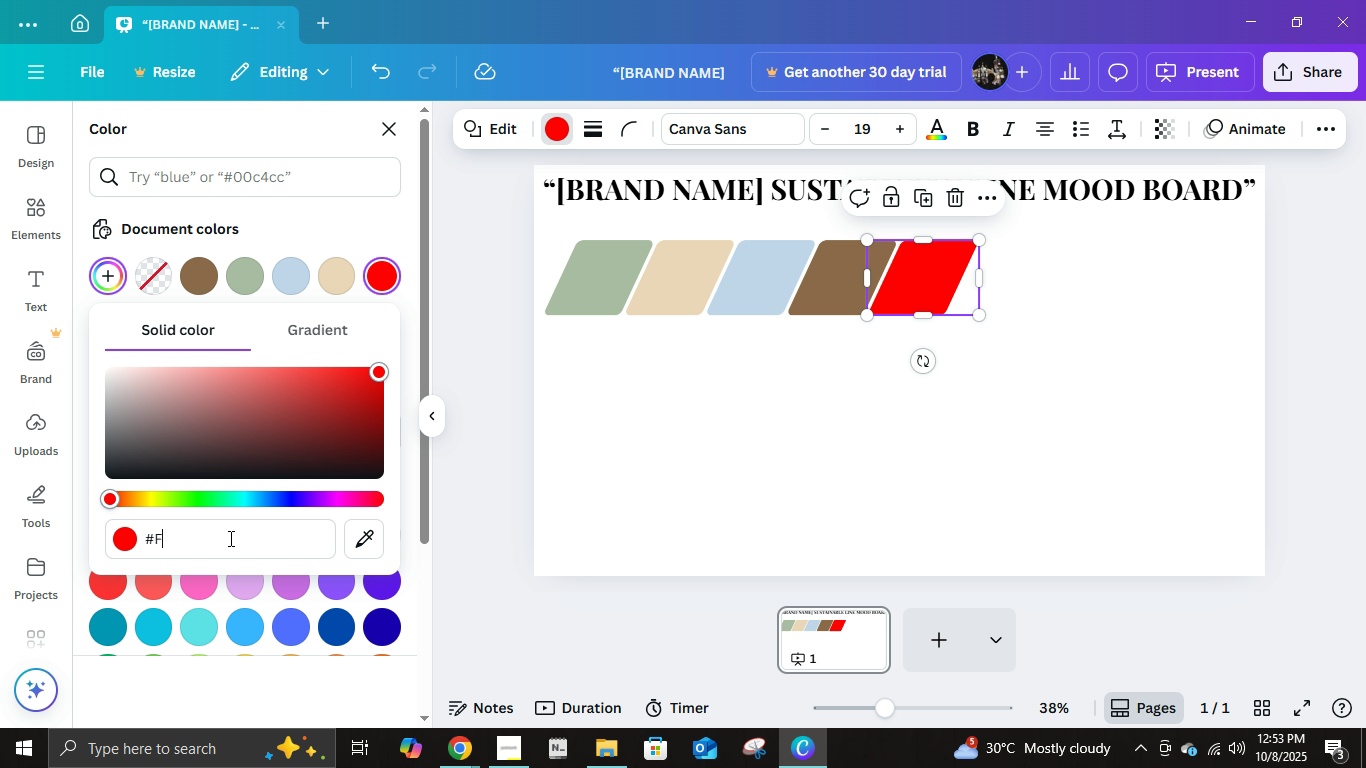 
key(Numpad9)
 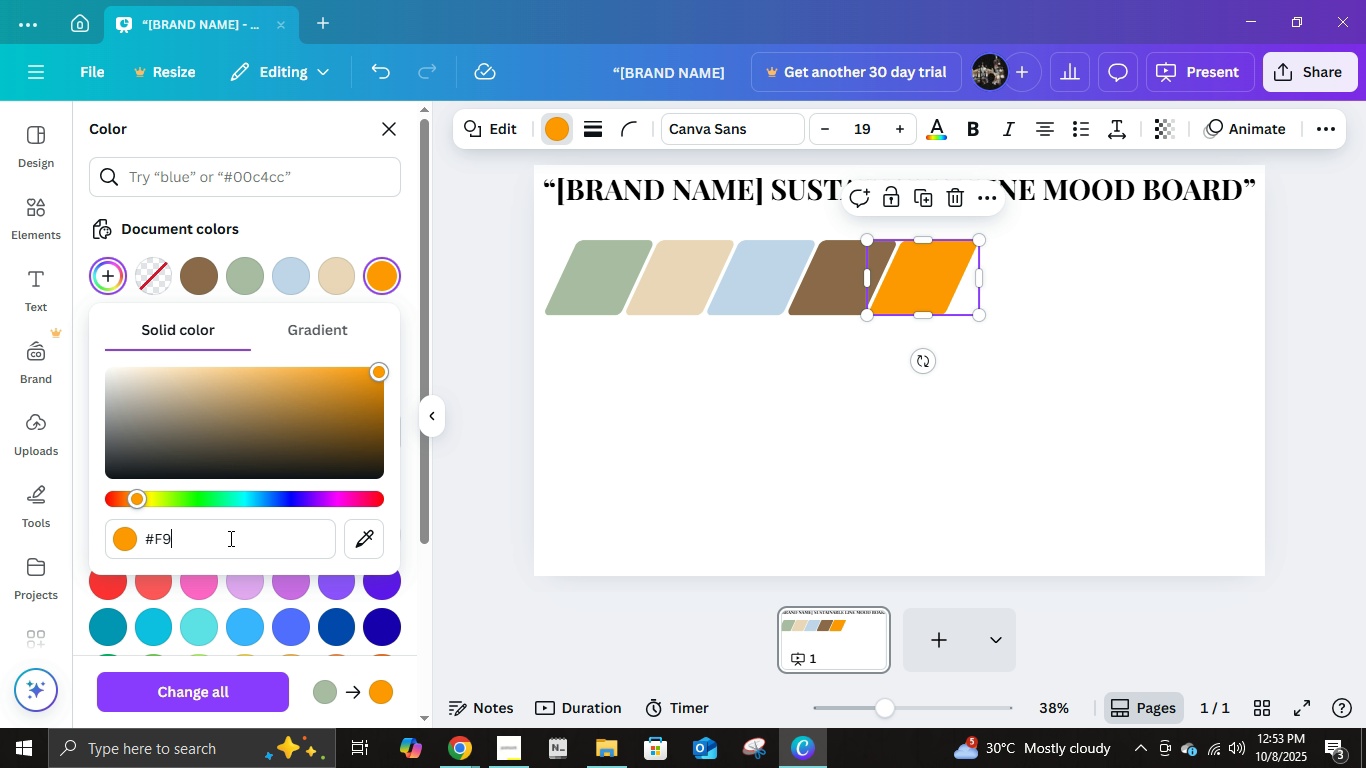 
key(F)
 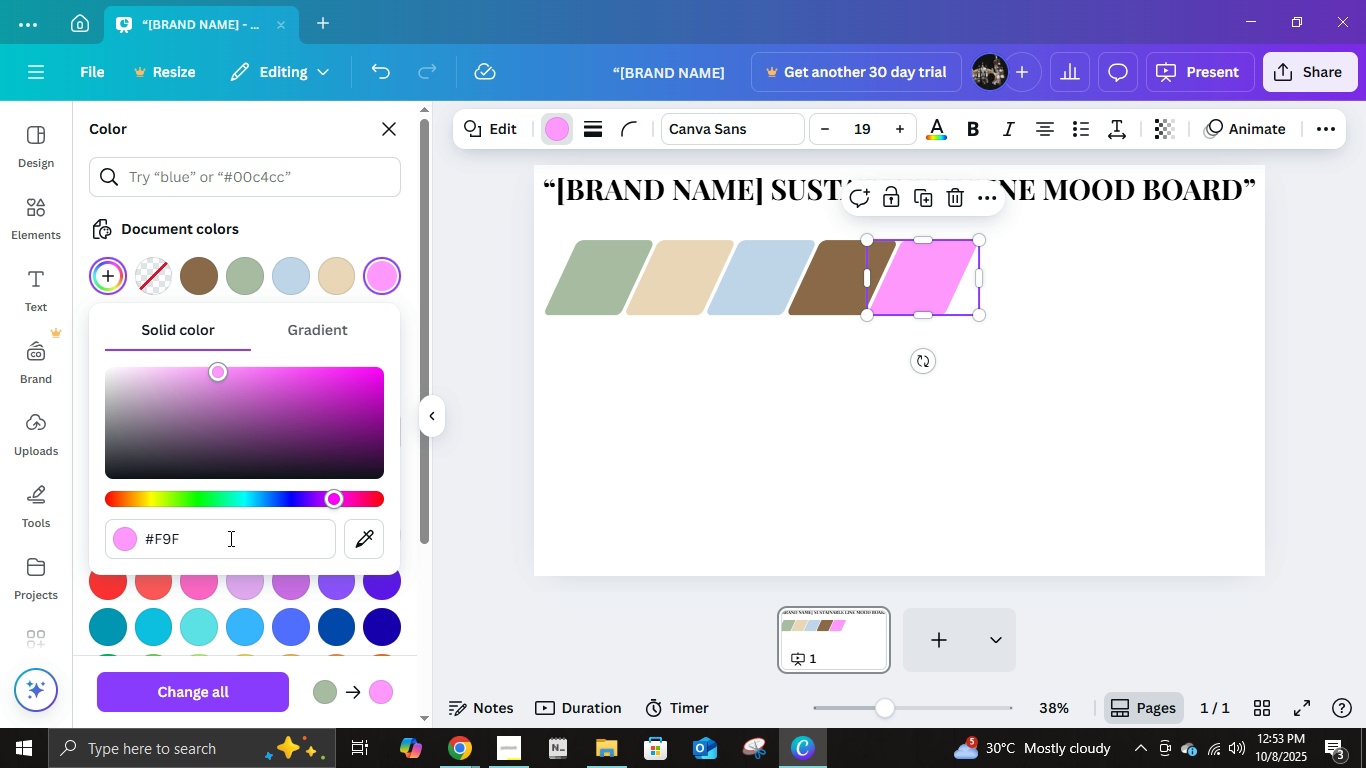 
key(Numpad7)
 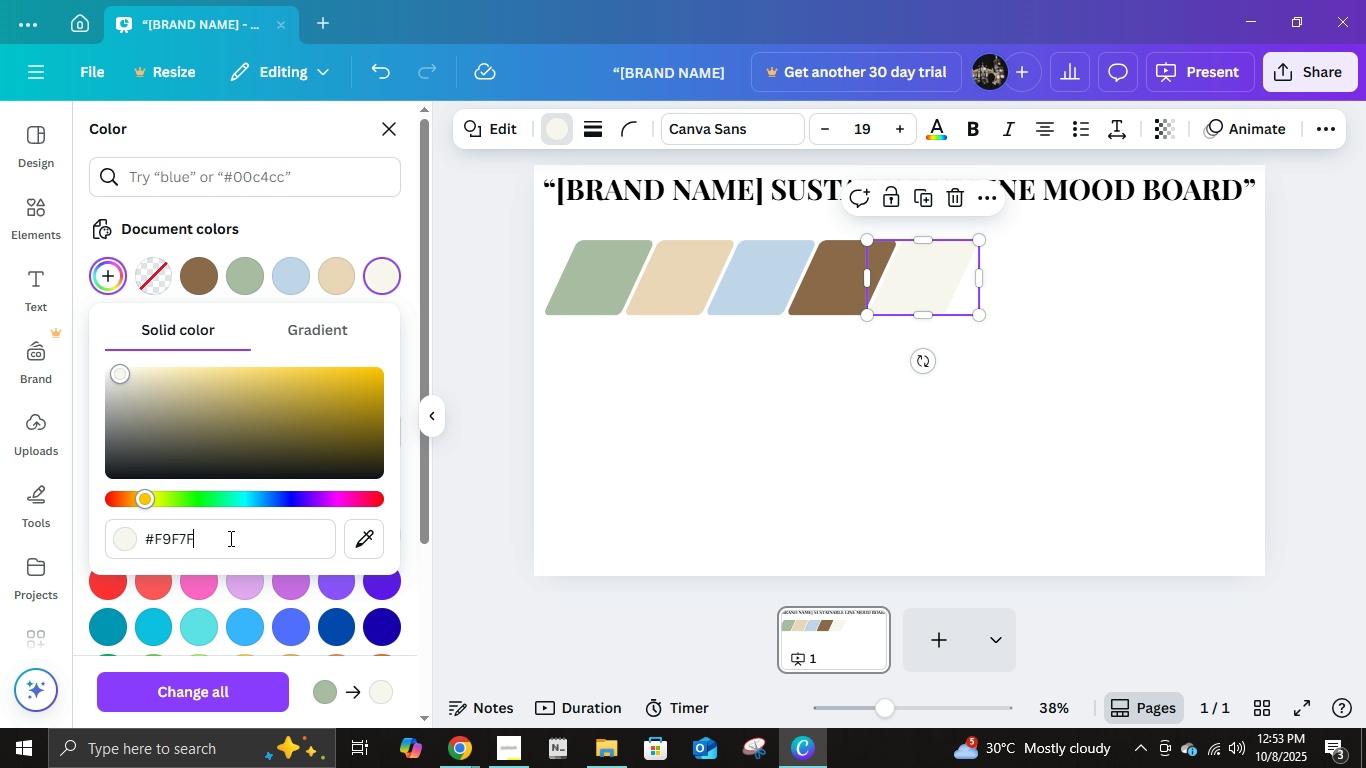 
key(F)
 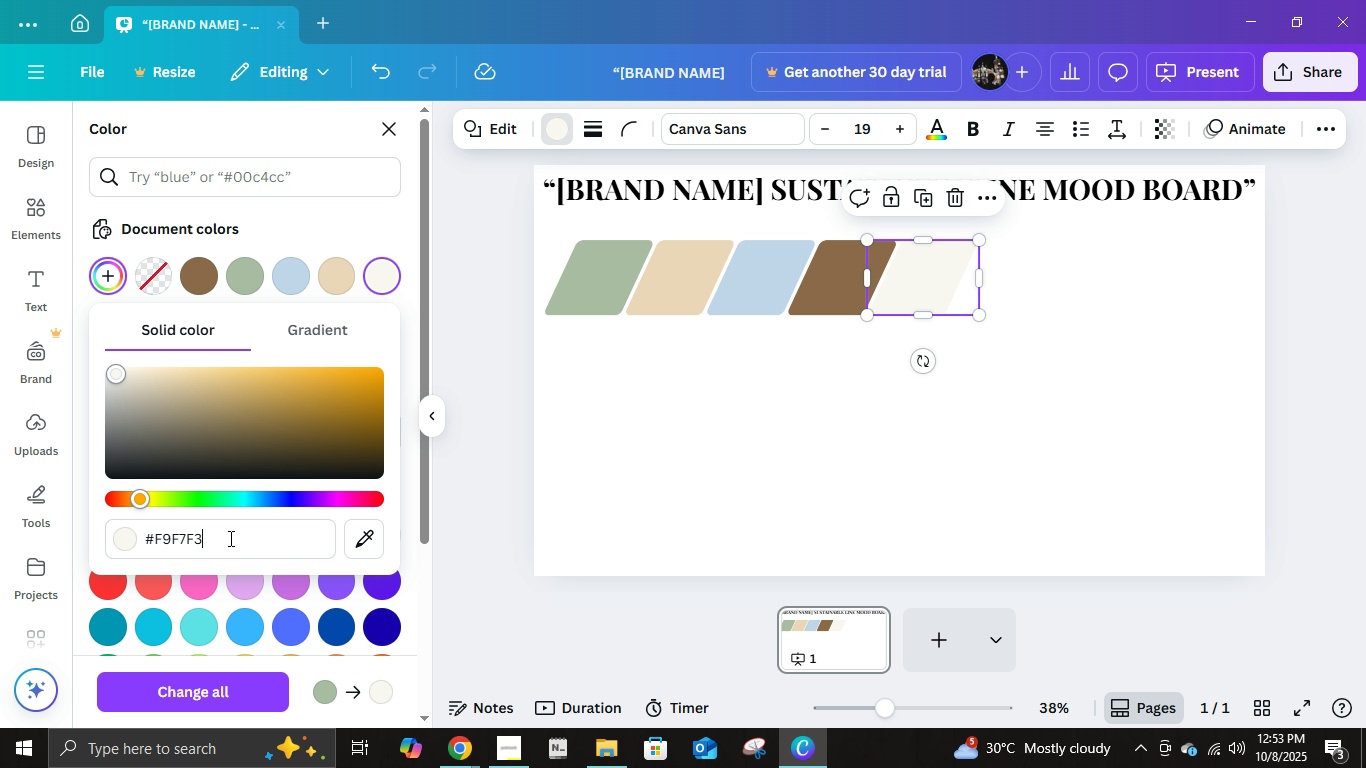 
key(Numpad3)
 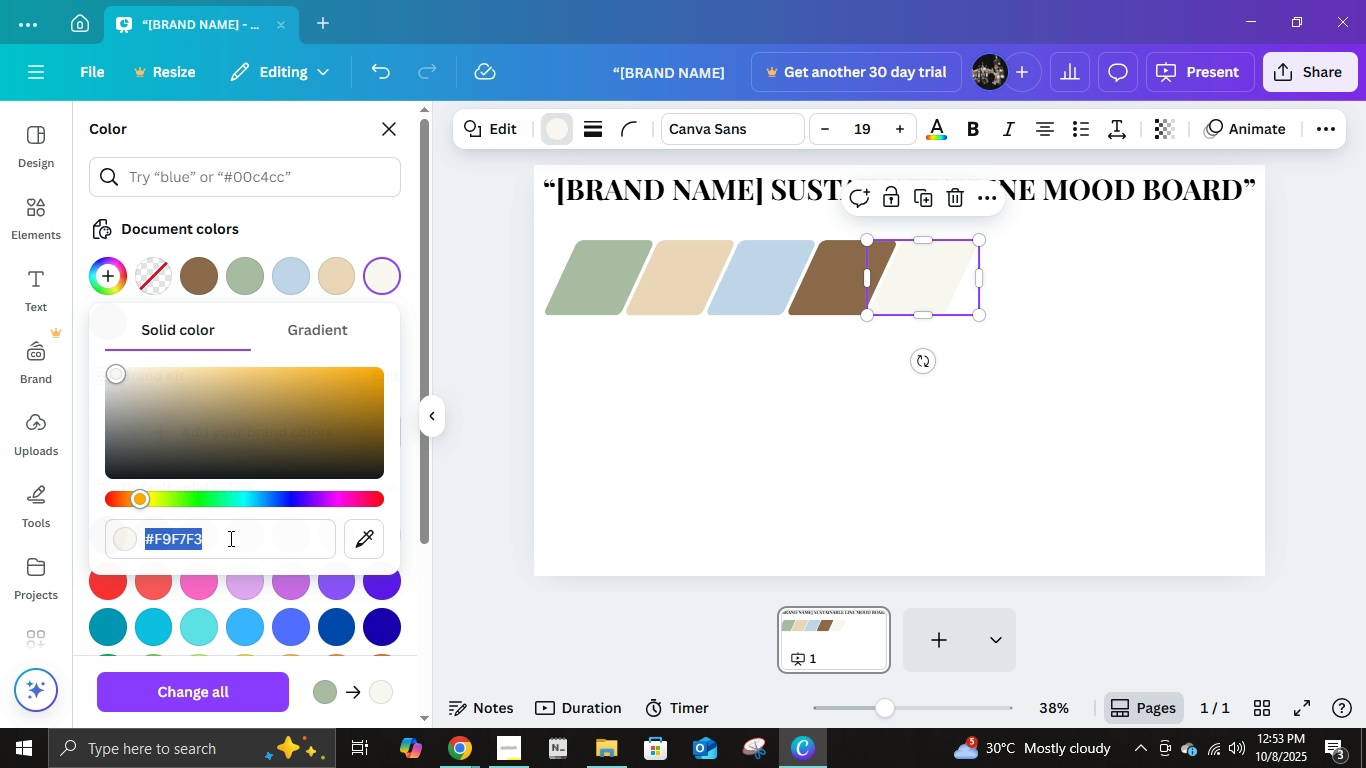 
key(NumpadEnter)